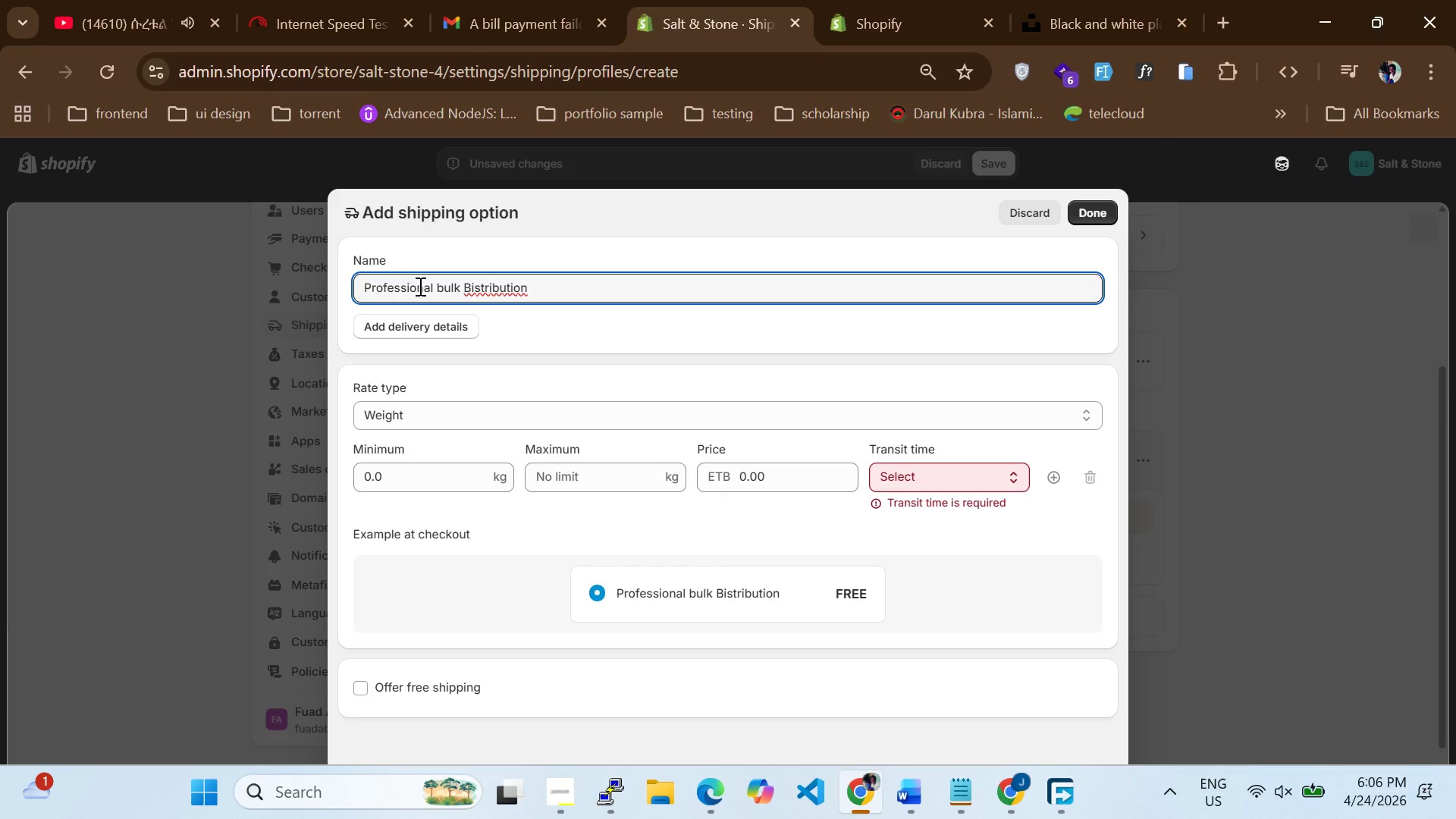 
key(CapsLock)
 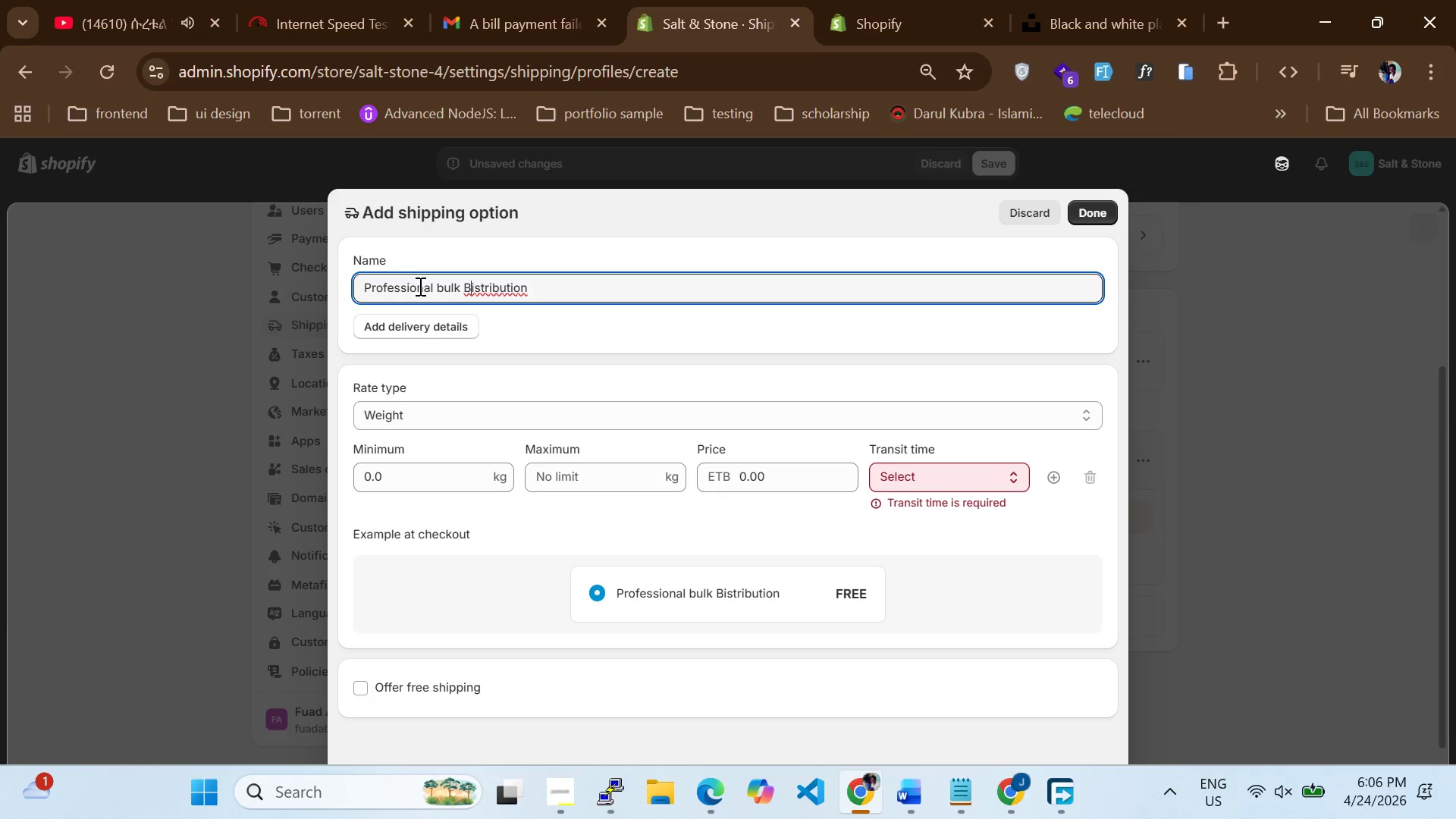 
key(Backspace)
 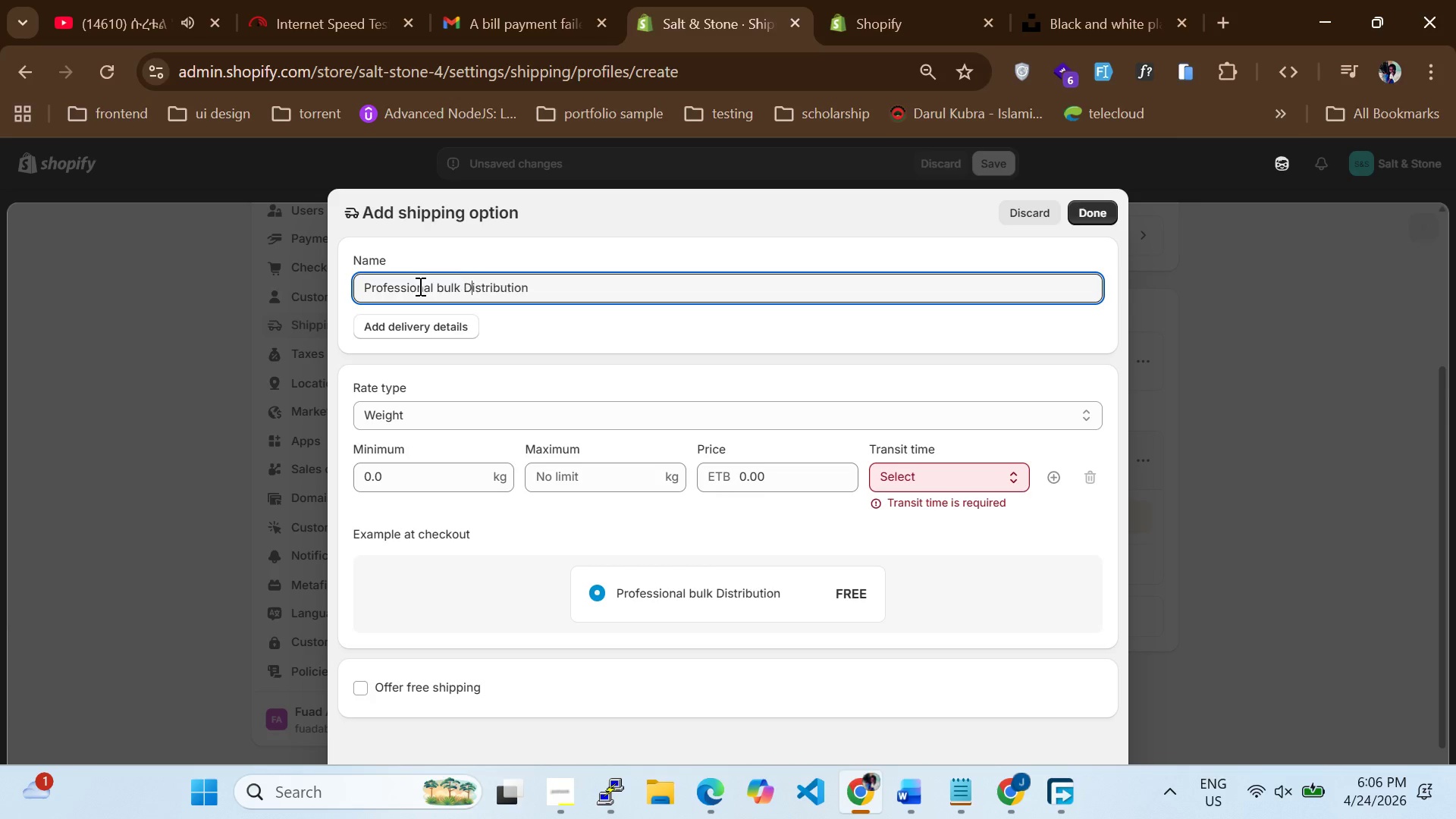 
key(D)
 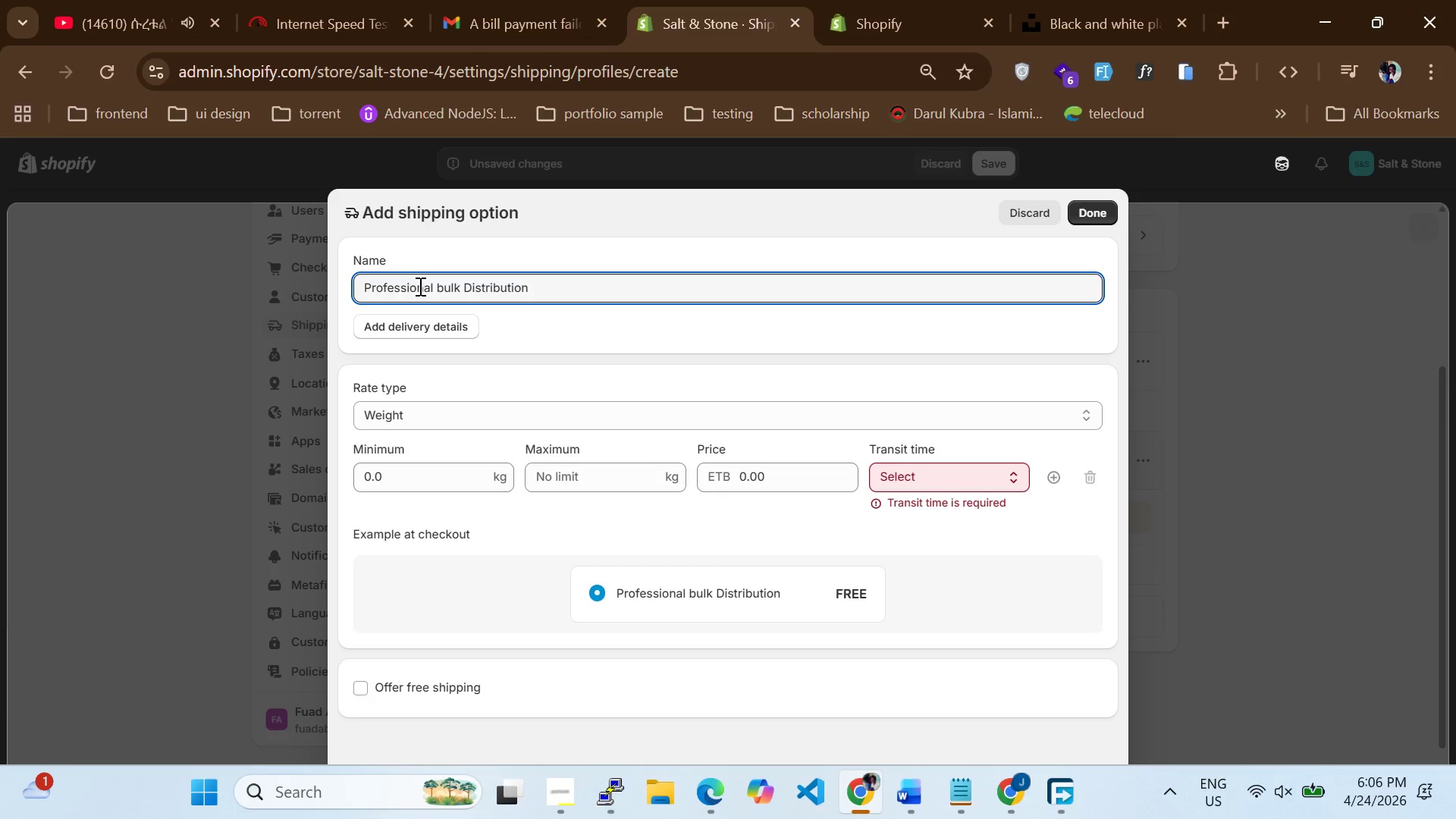 
key(CapsLock)
 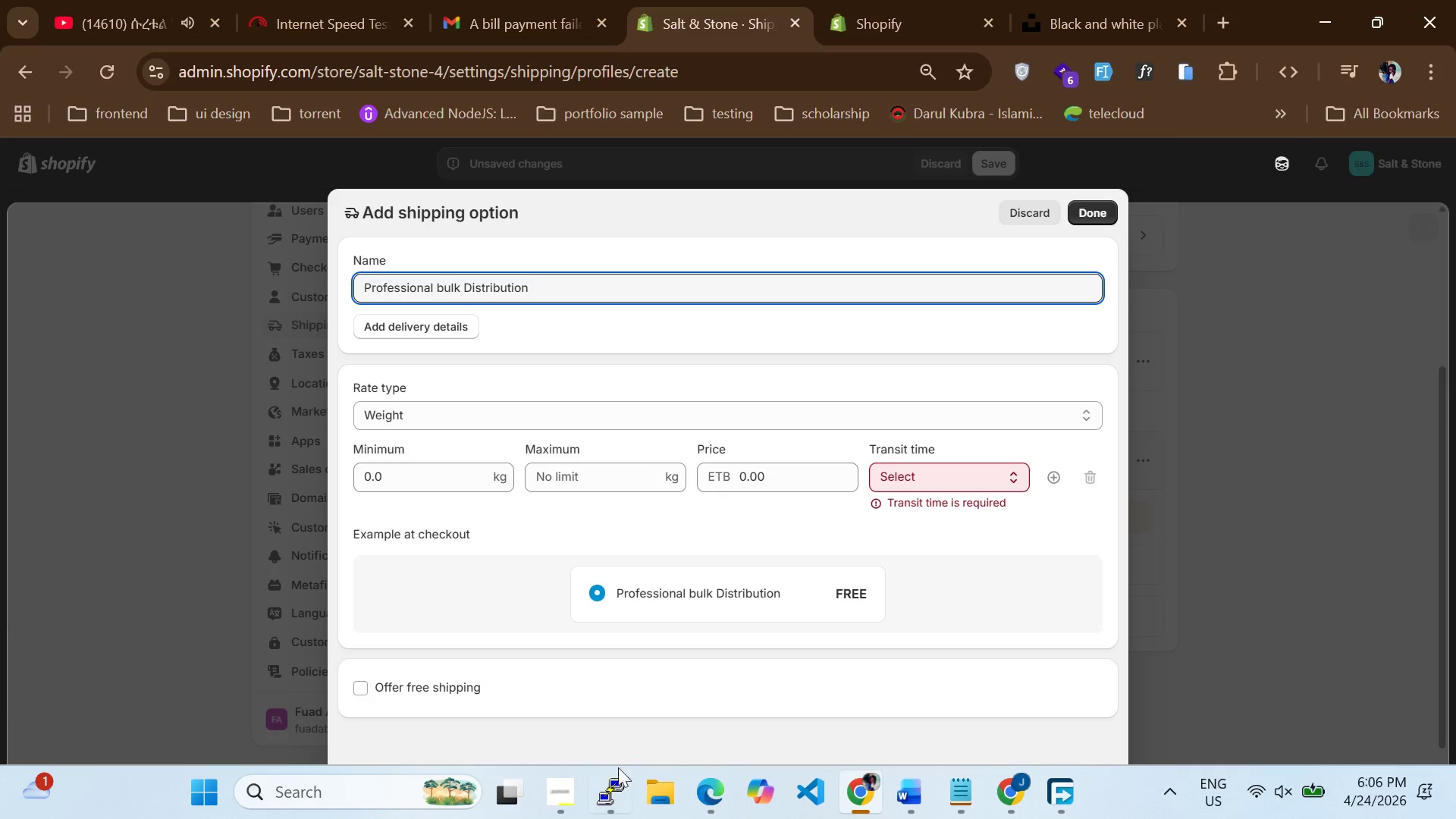 
left_click([611, 787])
 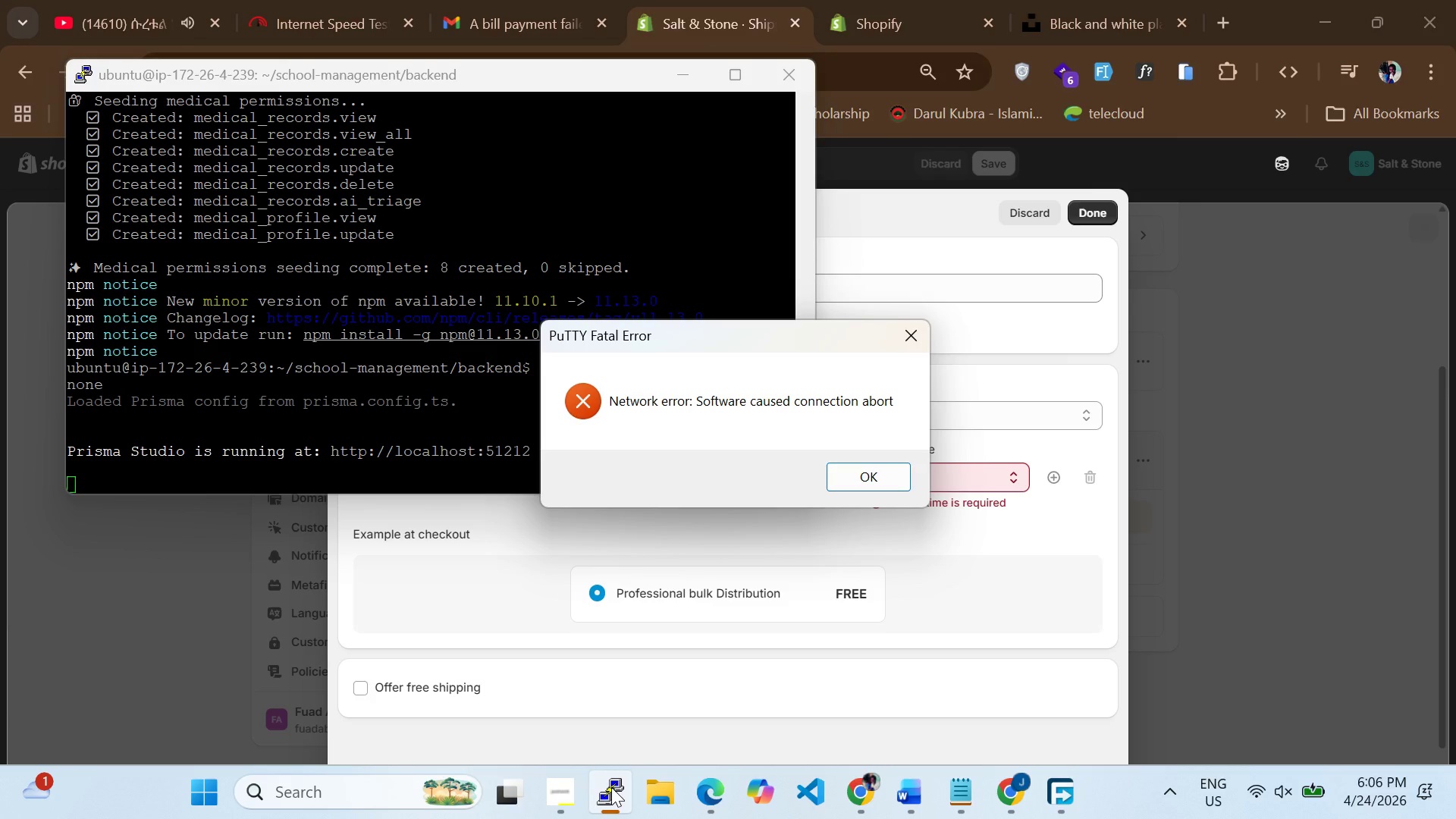 
left_click([611, 787])
 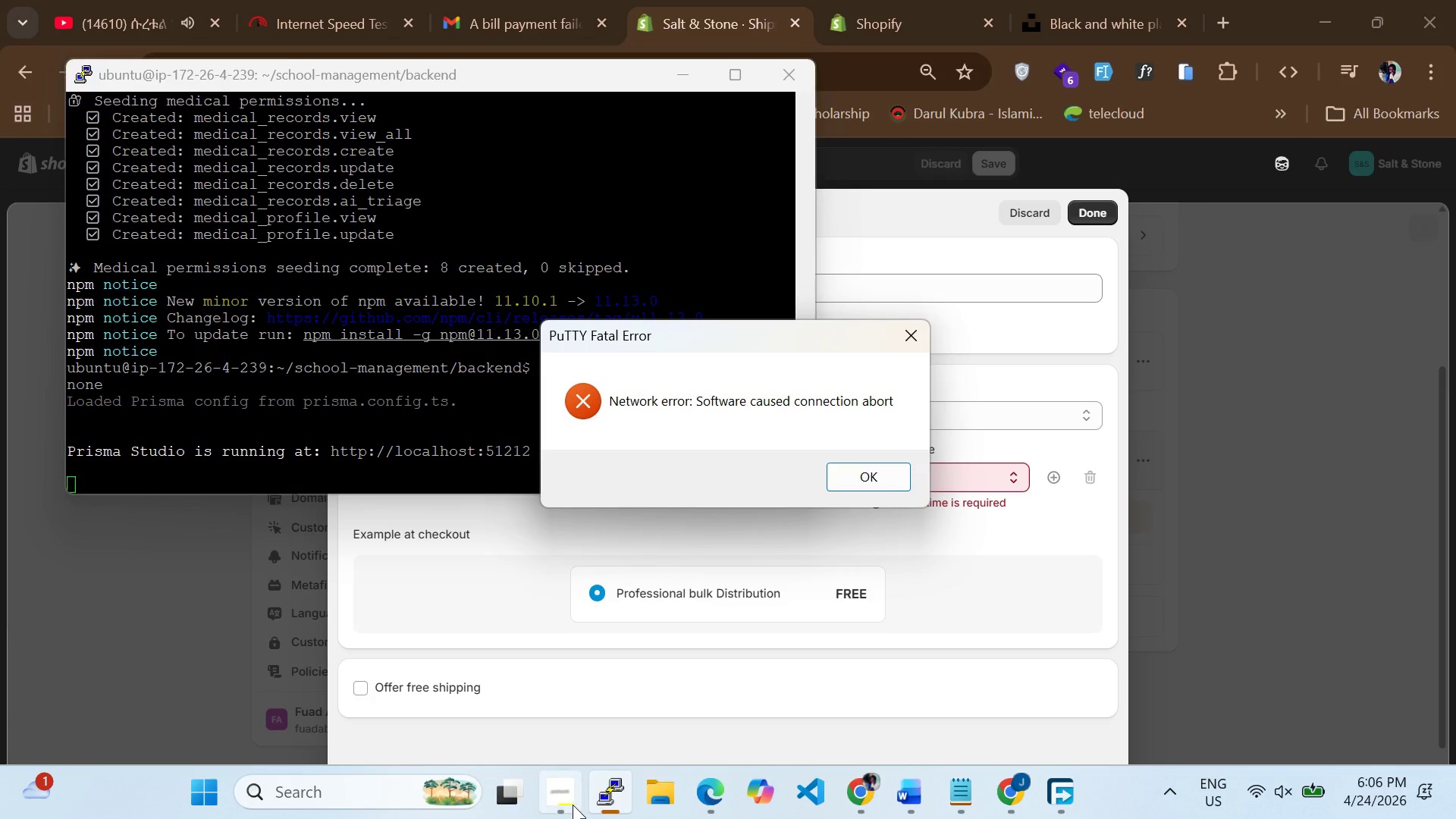 
left_click([573, 805])